 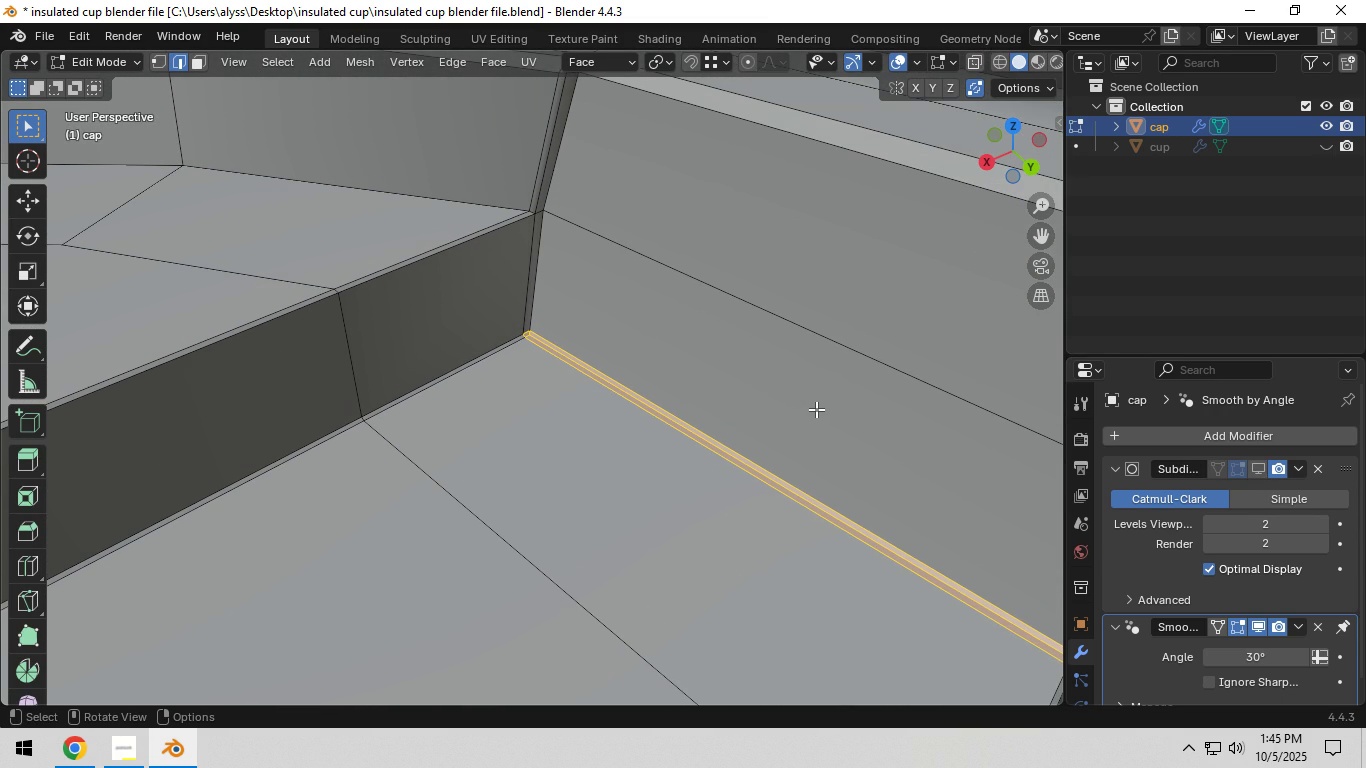 
scroll: coordinate [786, 410], scroll_direction: down, amount: 5.0
 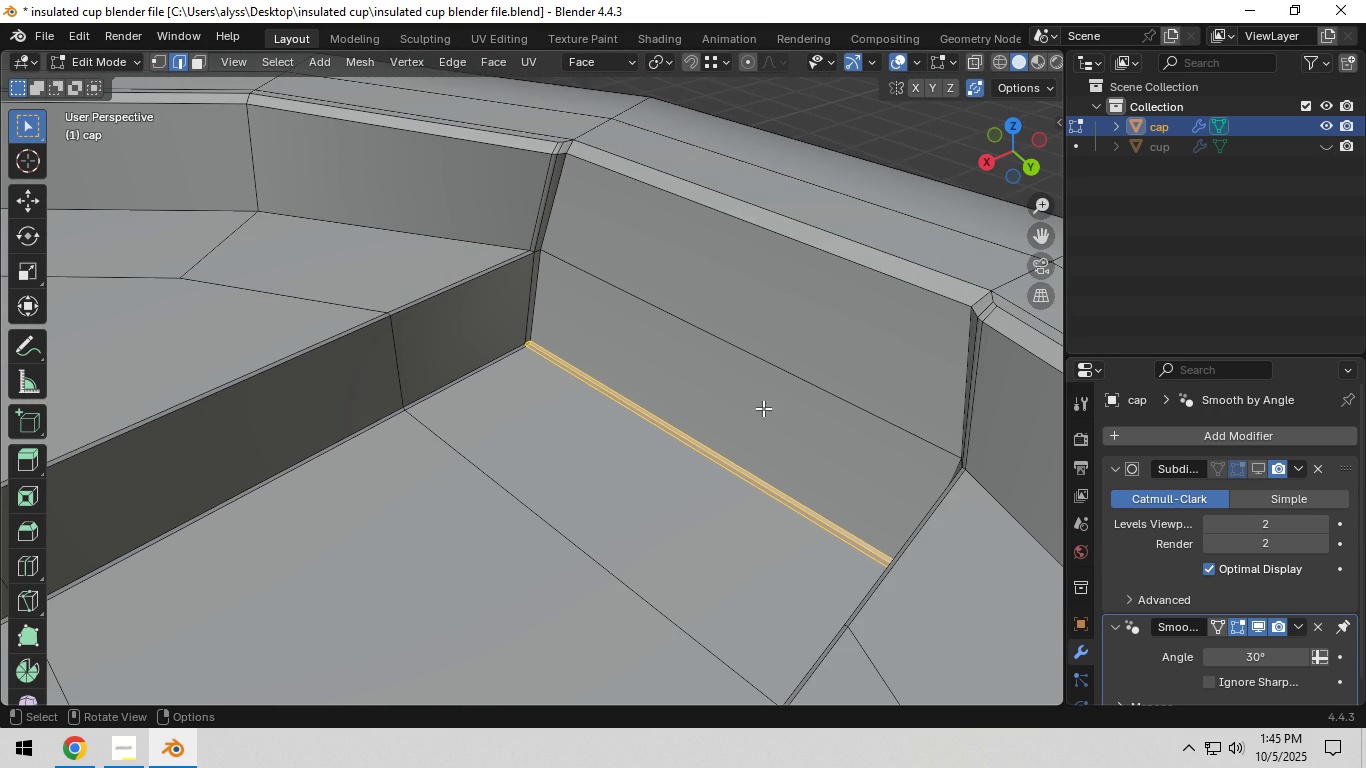 
key(Backquote)
 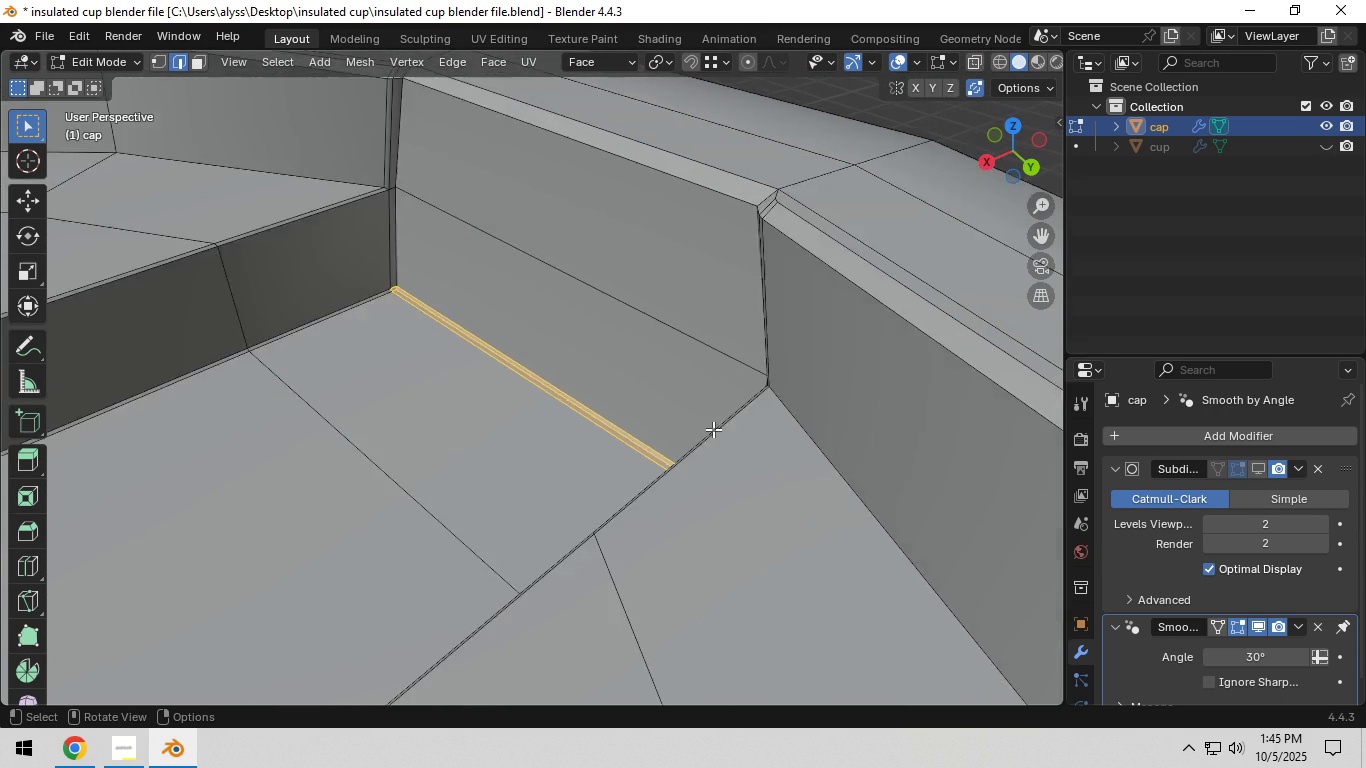 
scroll: coordinate [699, 427], scroll_direction: down, amount: 3.0
 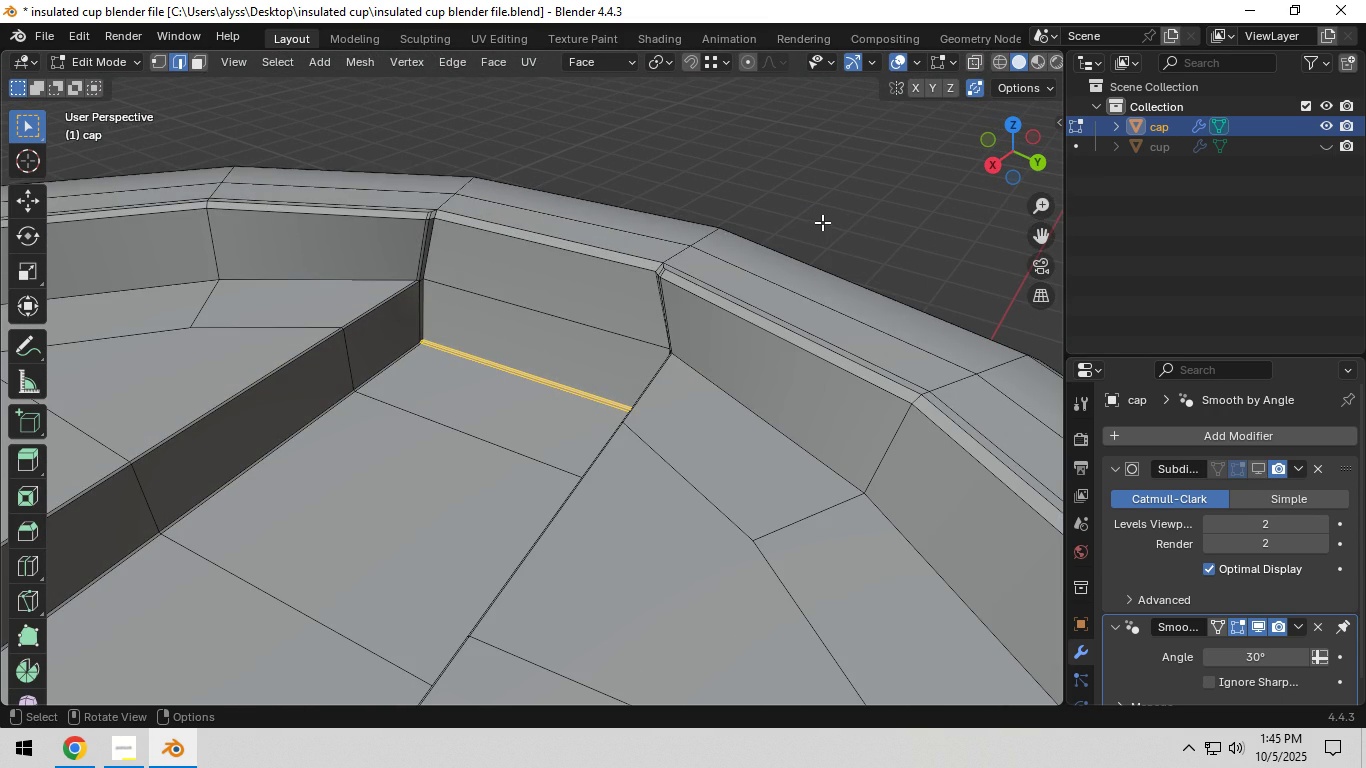 
key(Tab)
 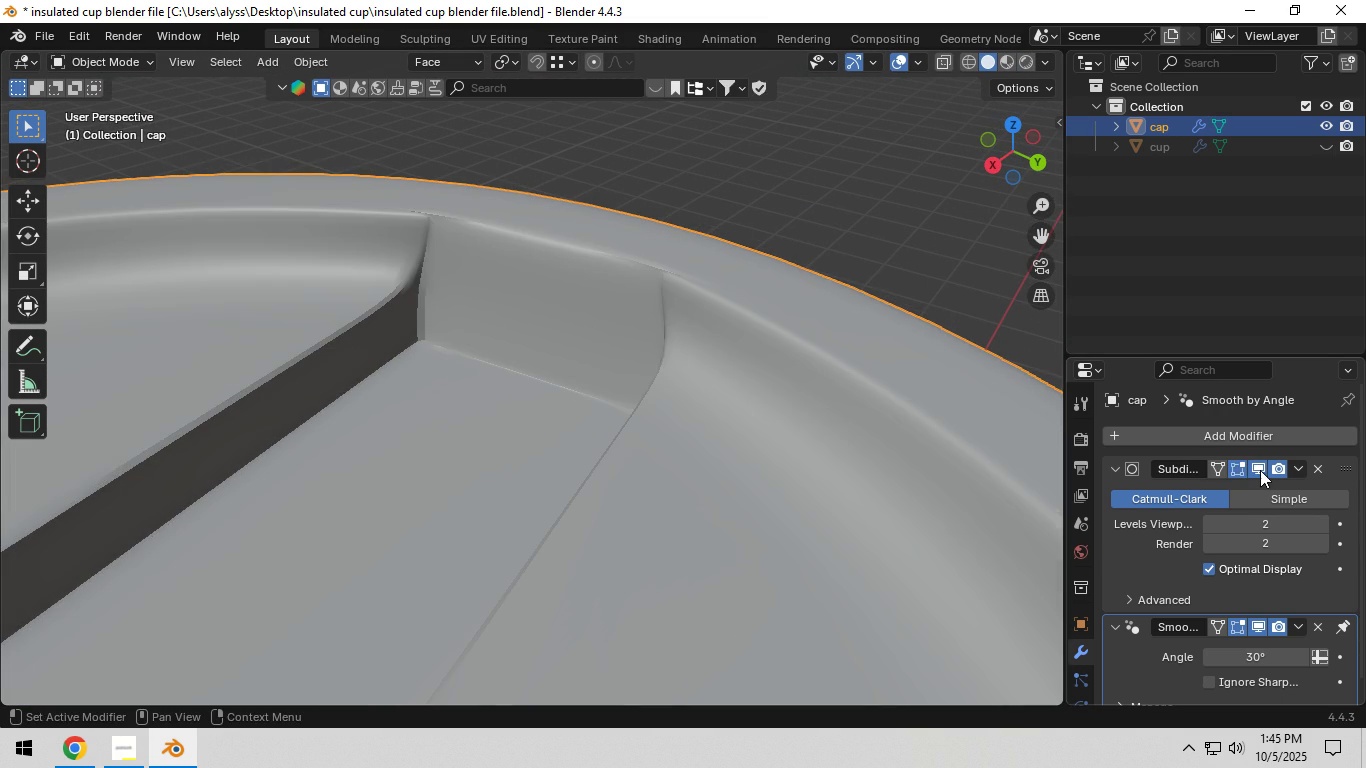 
left_click([1260, 470])
 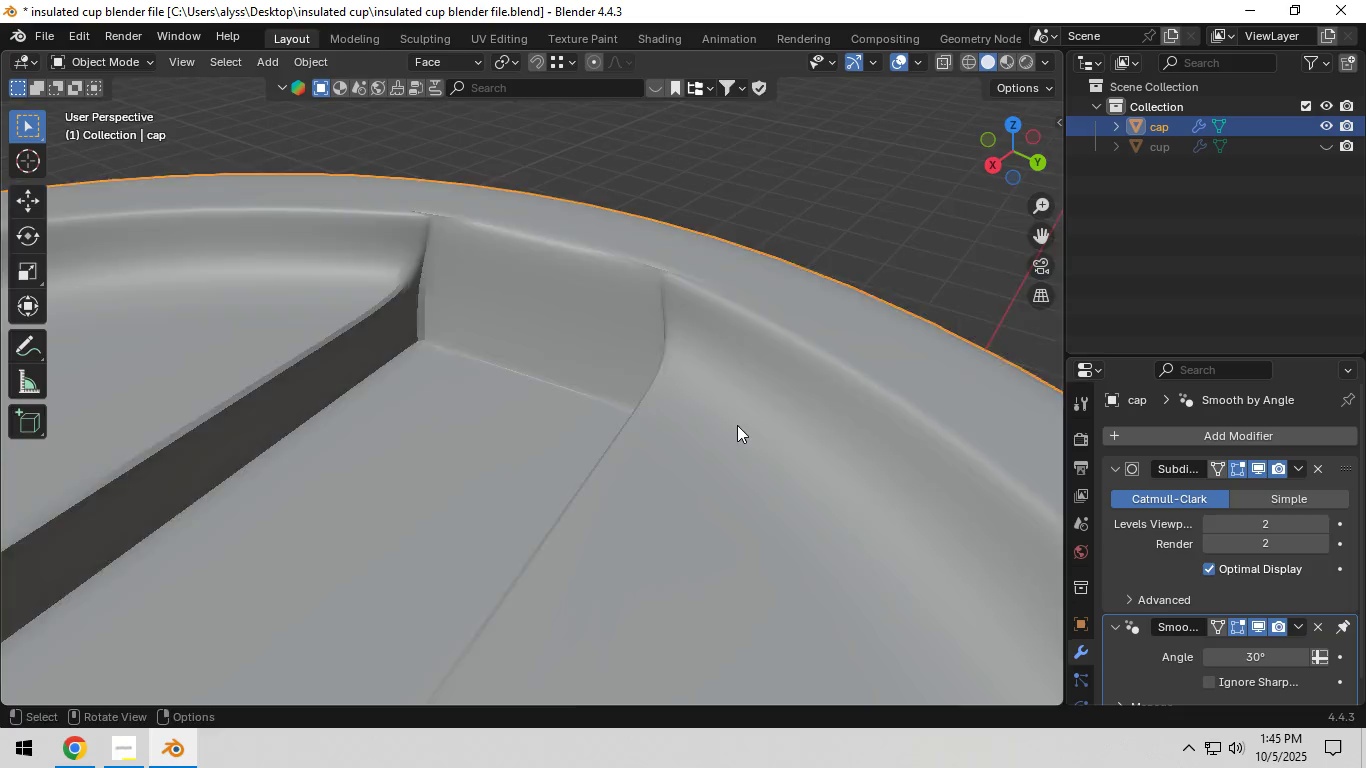 
scroll: coordinate [737, 425], scroll_direction: down, amount: 5.0
 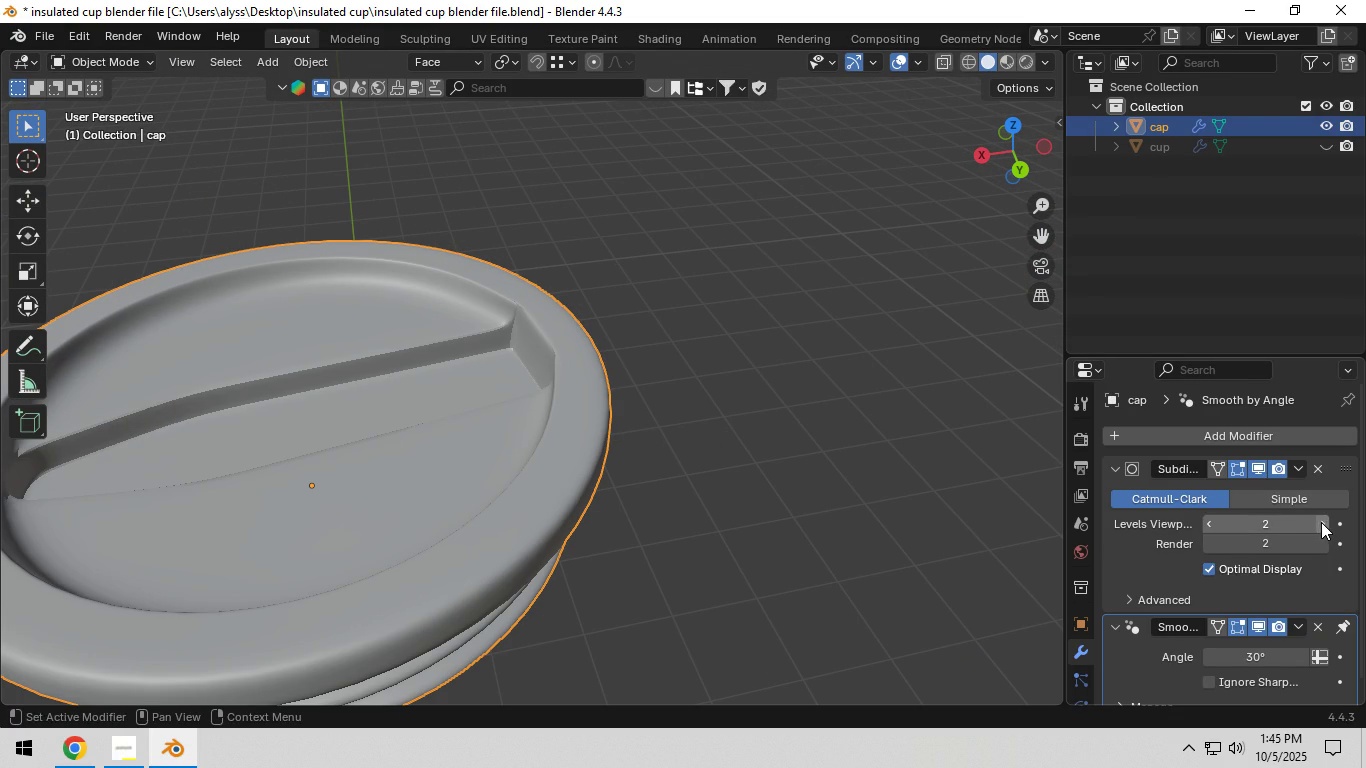 
left_click([1322, 522])
 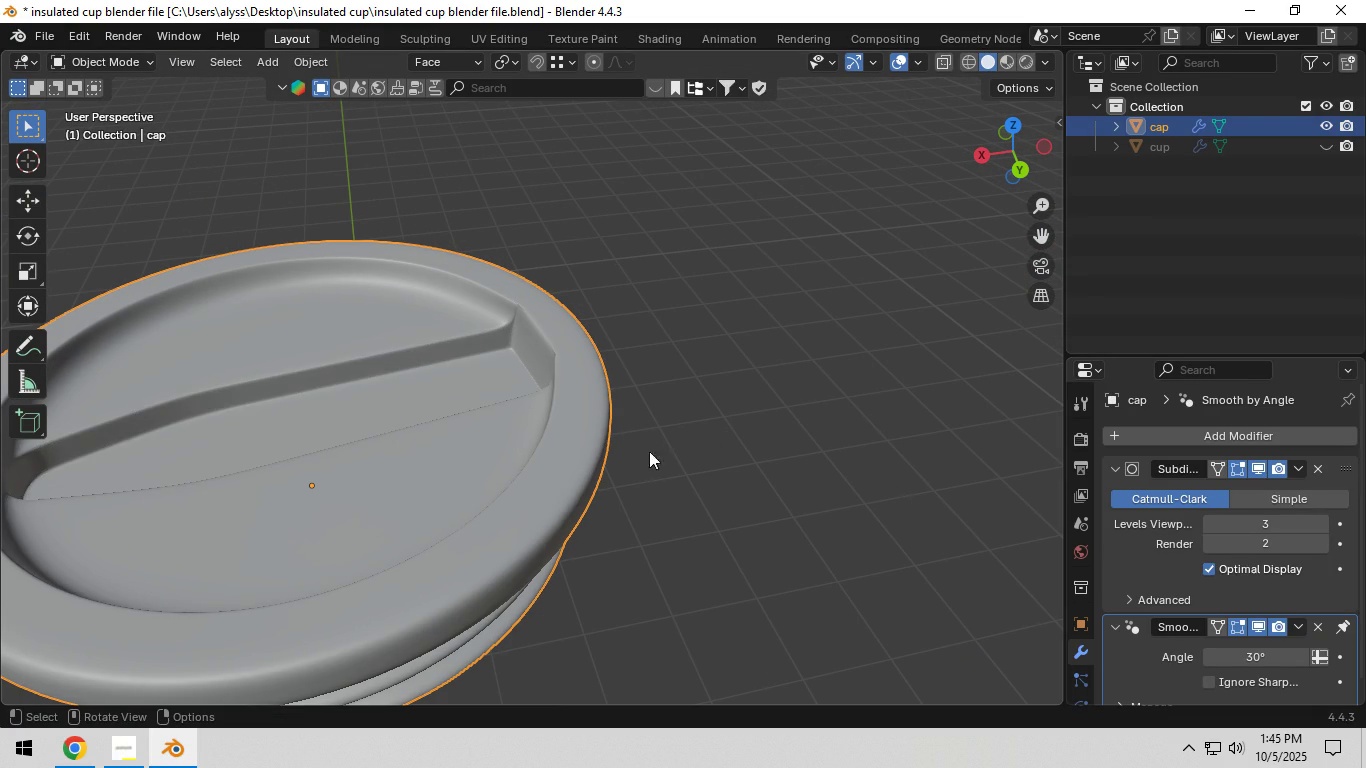 
scroll: coordinate [558, 431], scroll_direction: up, amount: 11.0
 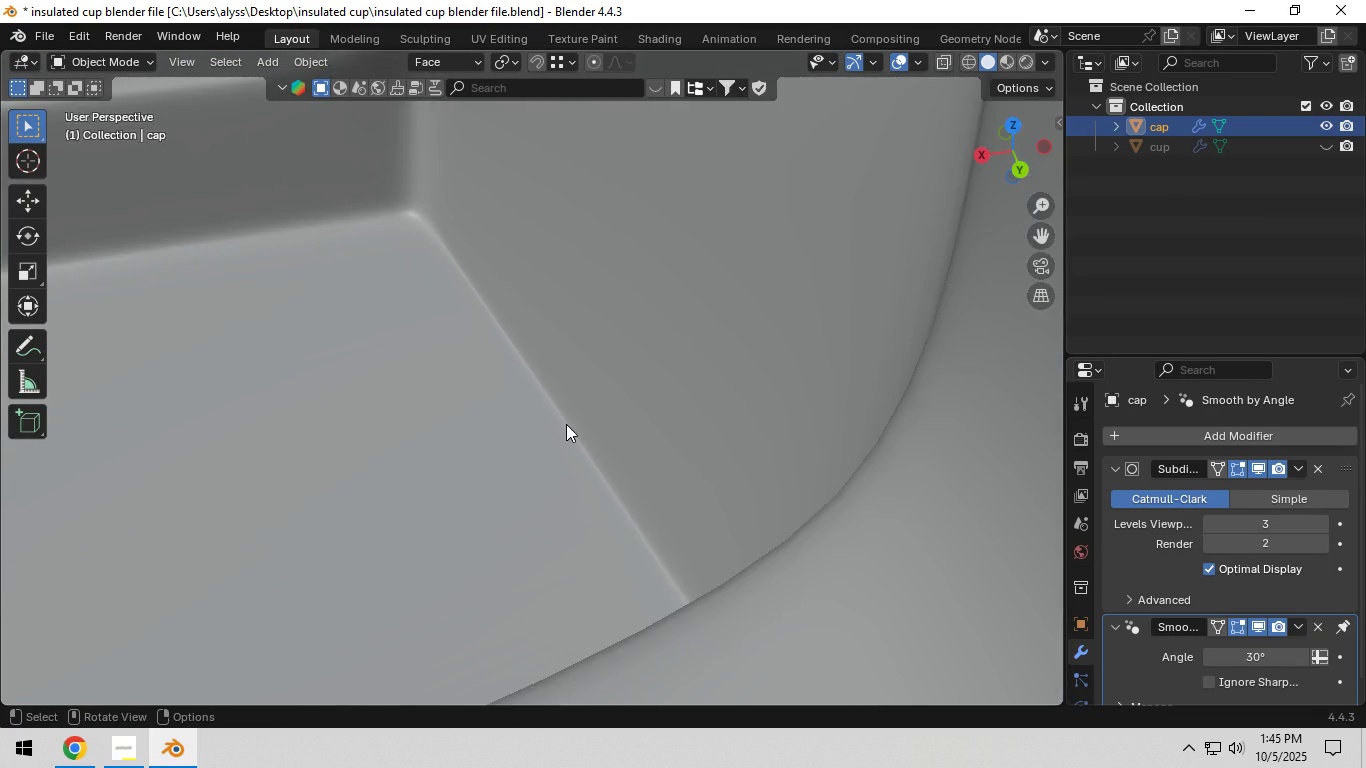 
scroll: coordinate [406, 403], scroll_direction: down, amount: 12.0